 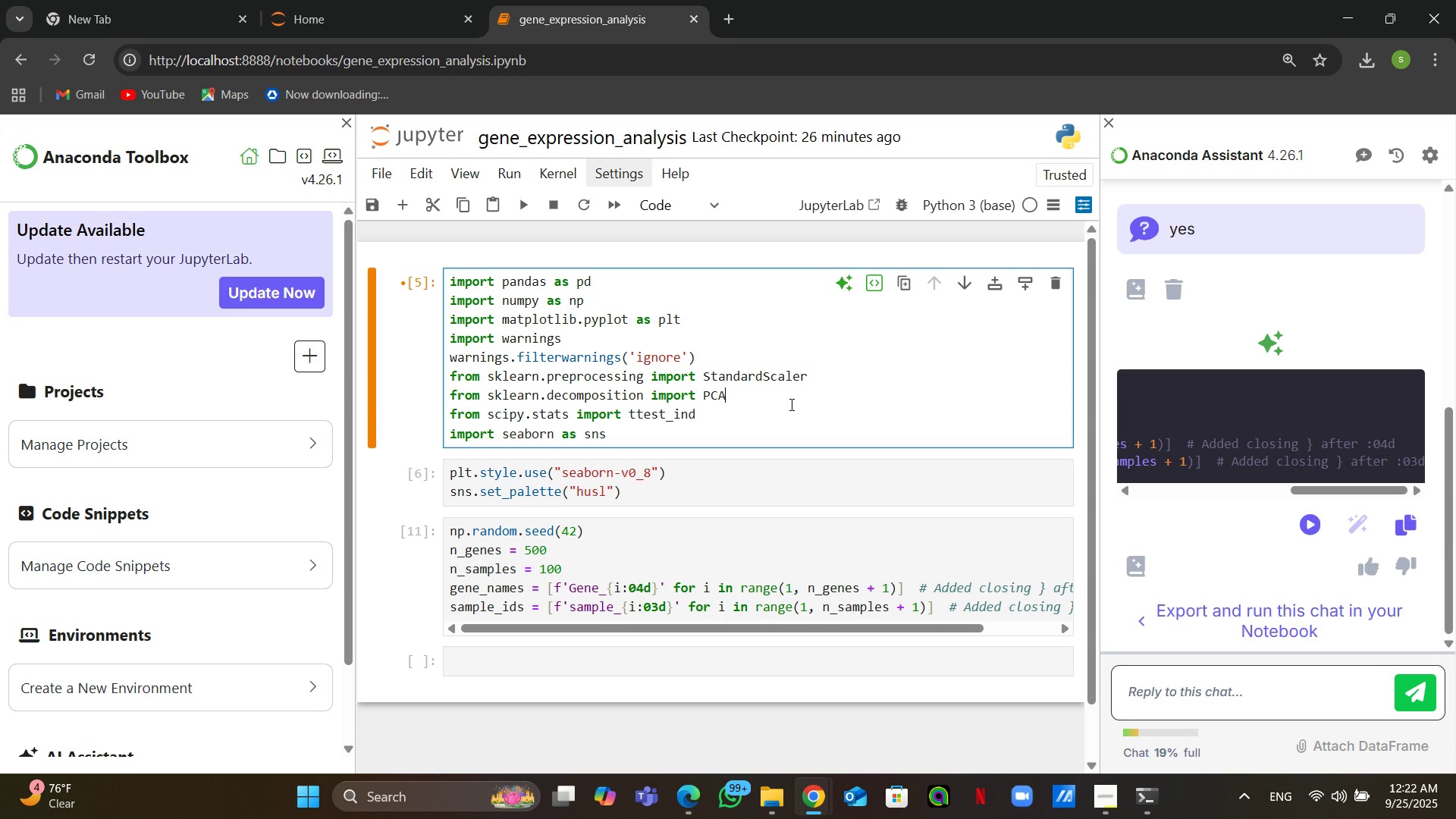 
left_click([782, 408])
 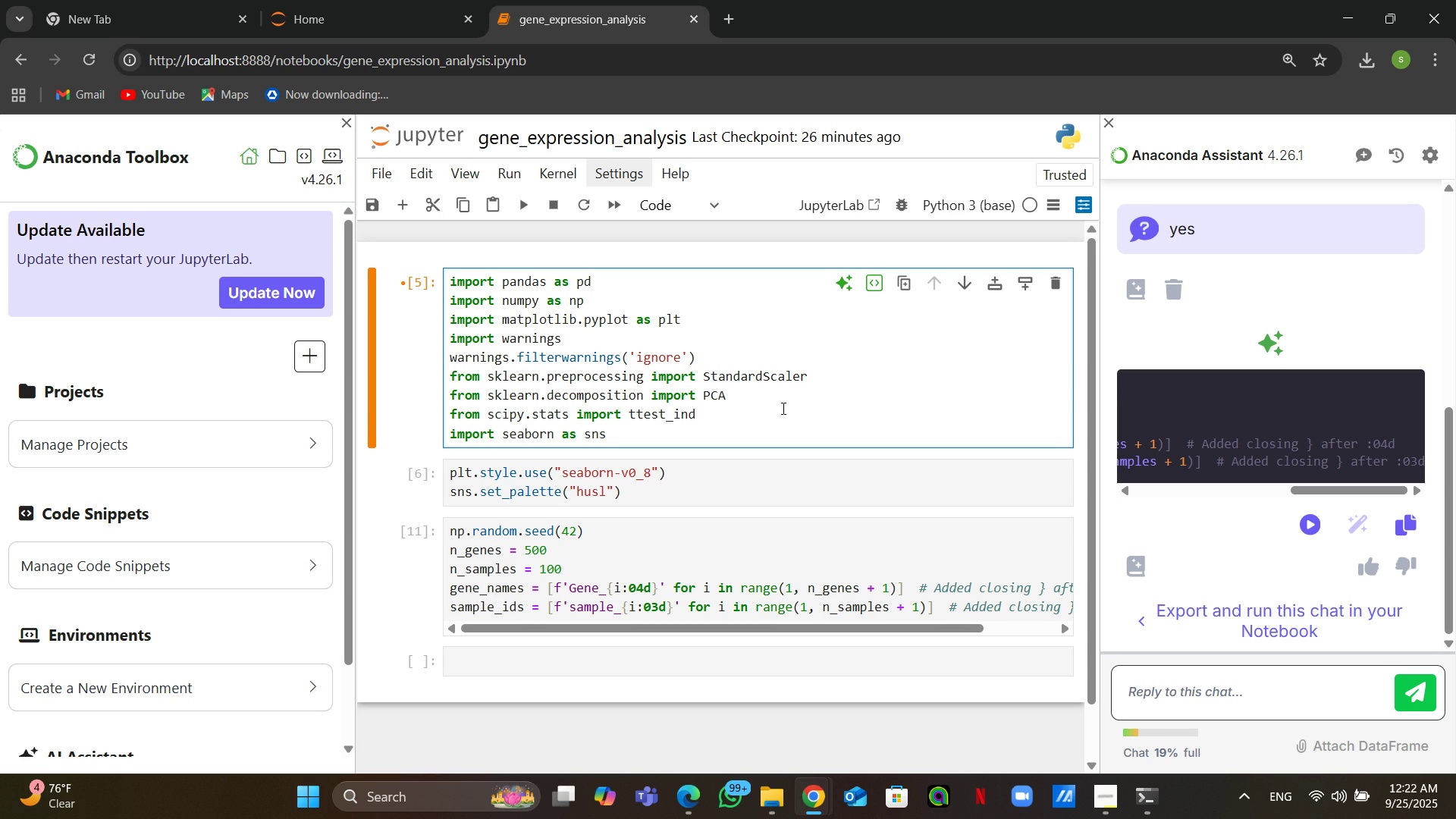 
key(Enter)
 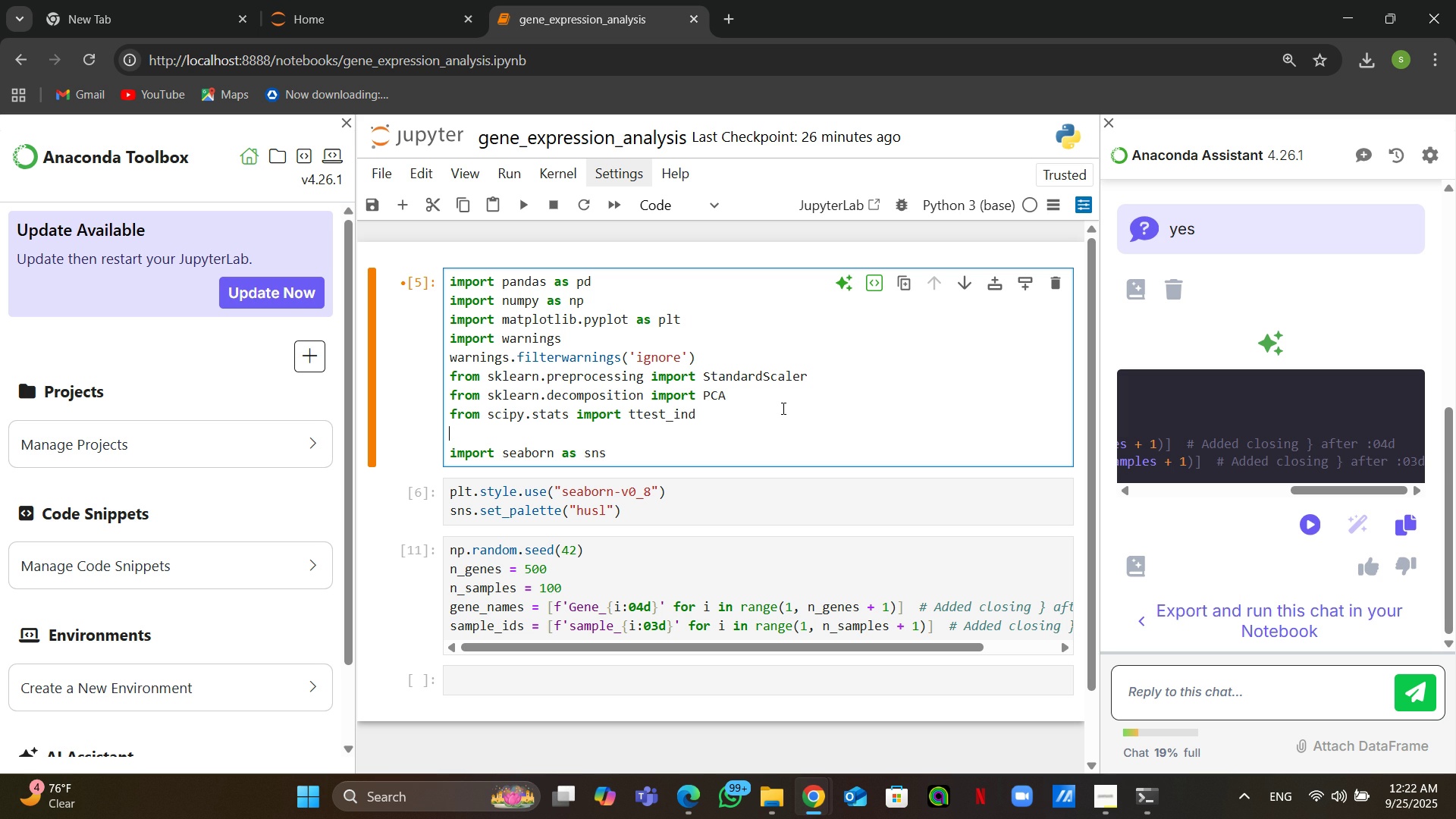 
wait(6.79)
 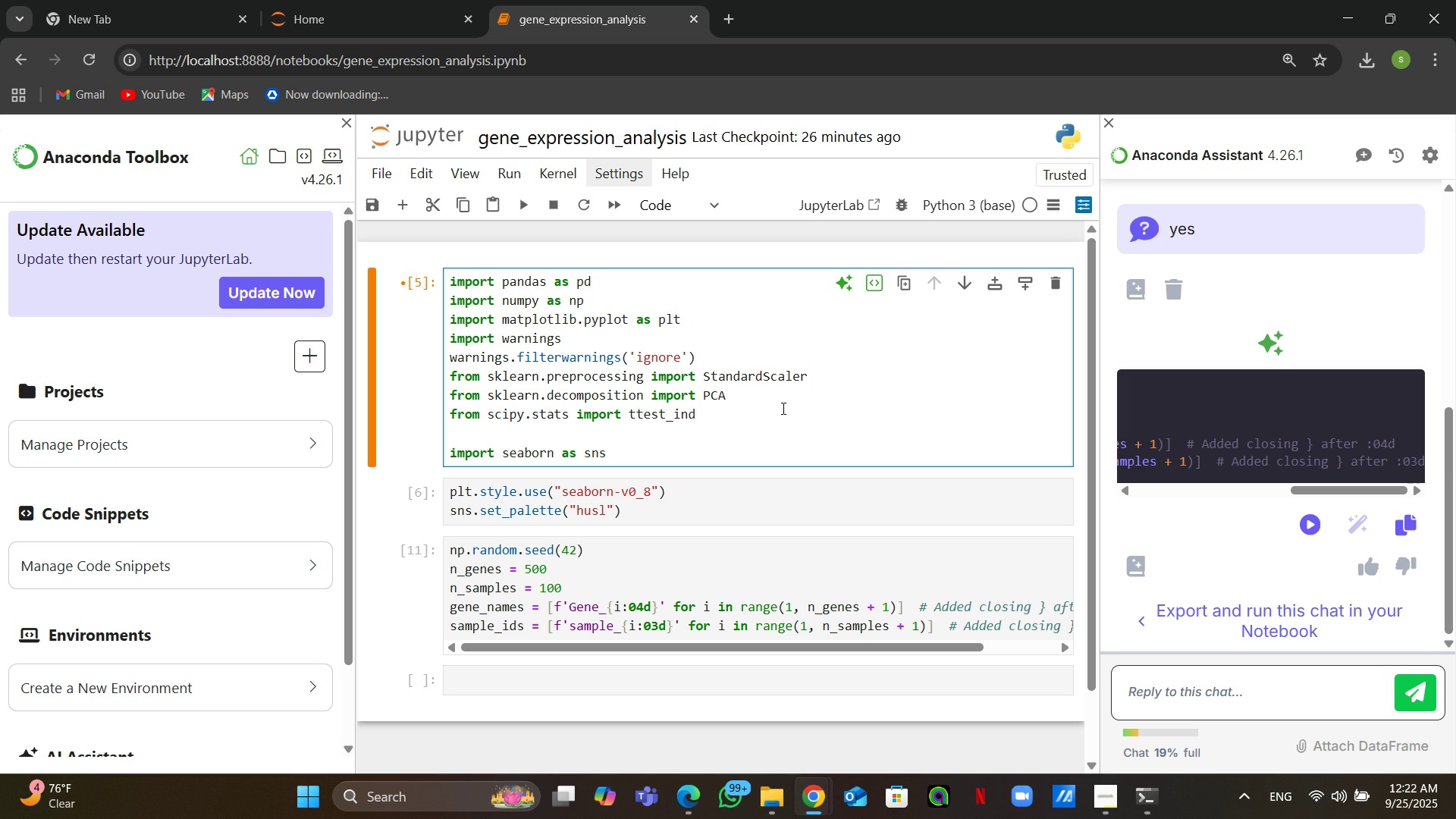 
type(impoert )
key(Backspace)
key(Backspace)
key(Backspace)
key(Backspace)
type(rt multipletest)